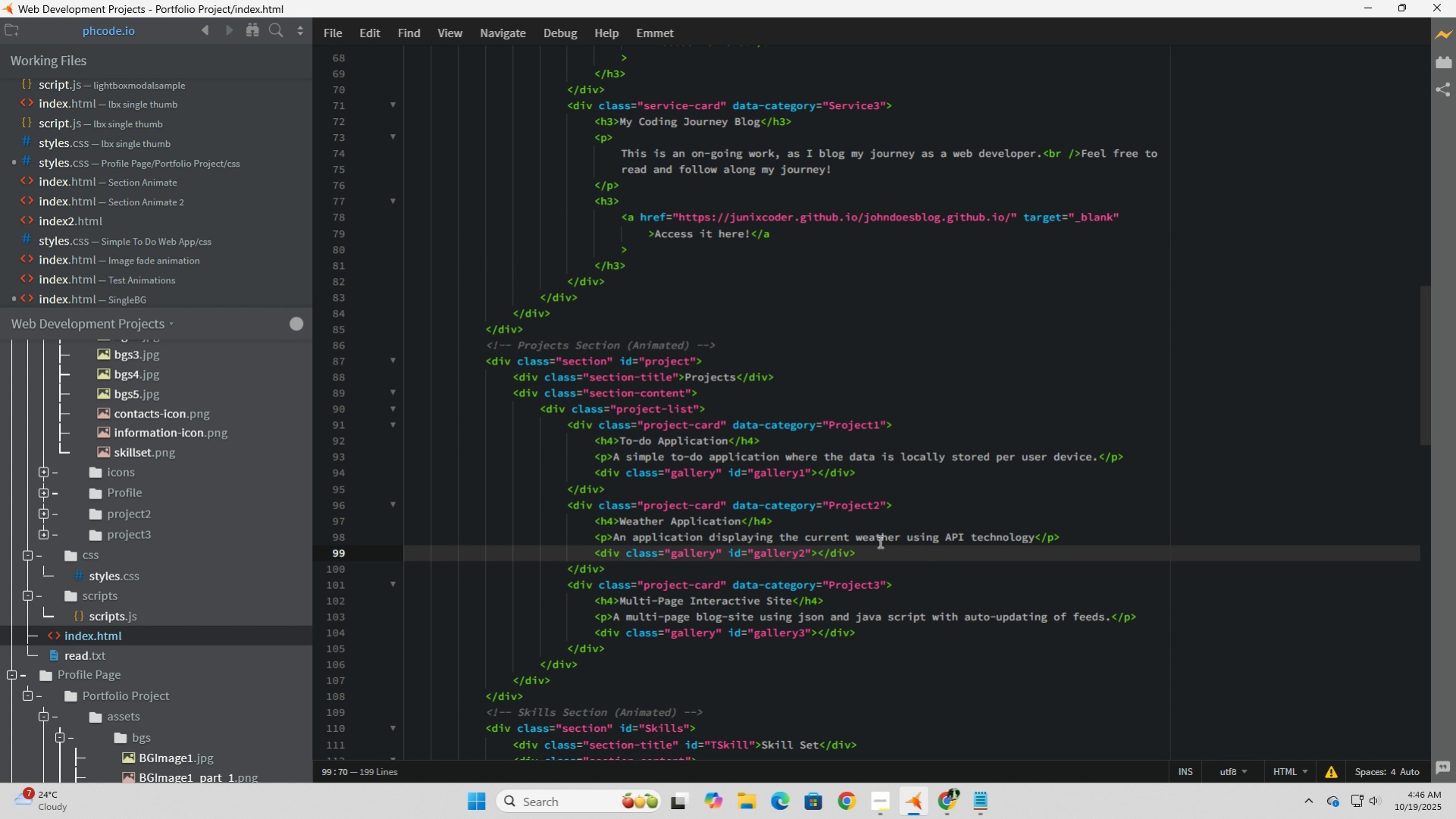 
scroll: coordinate [749, 575], scroll_direction: down, amount: 2.0
 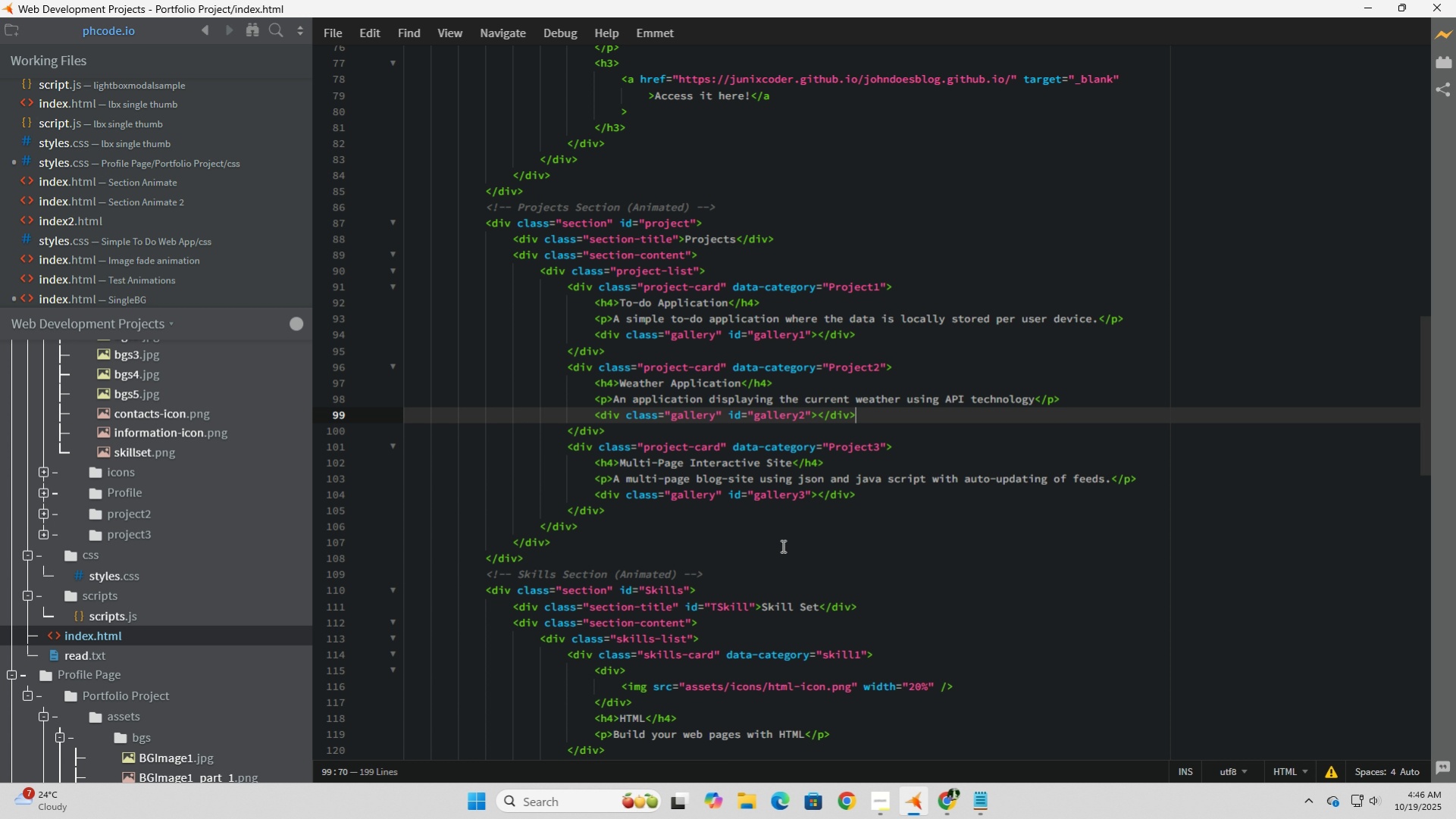 
left_click([782, 545])
 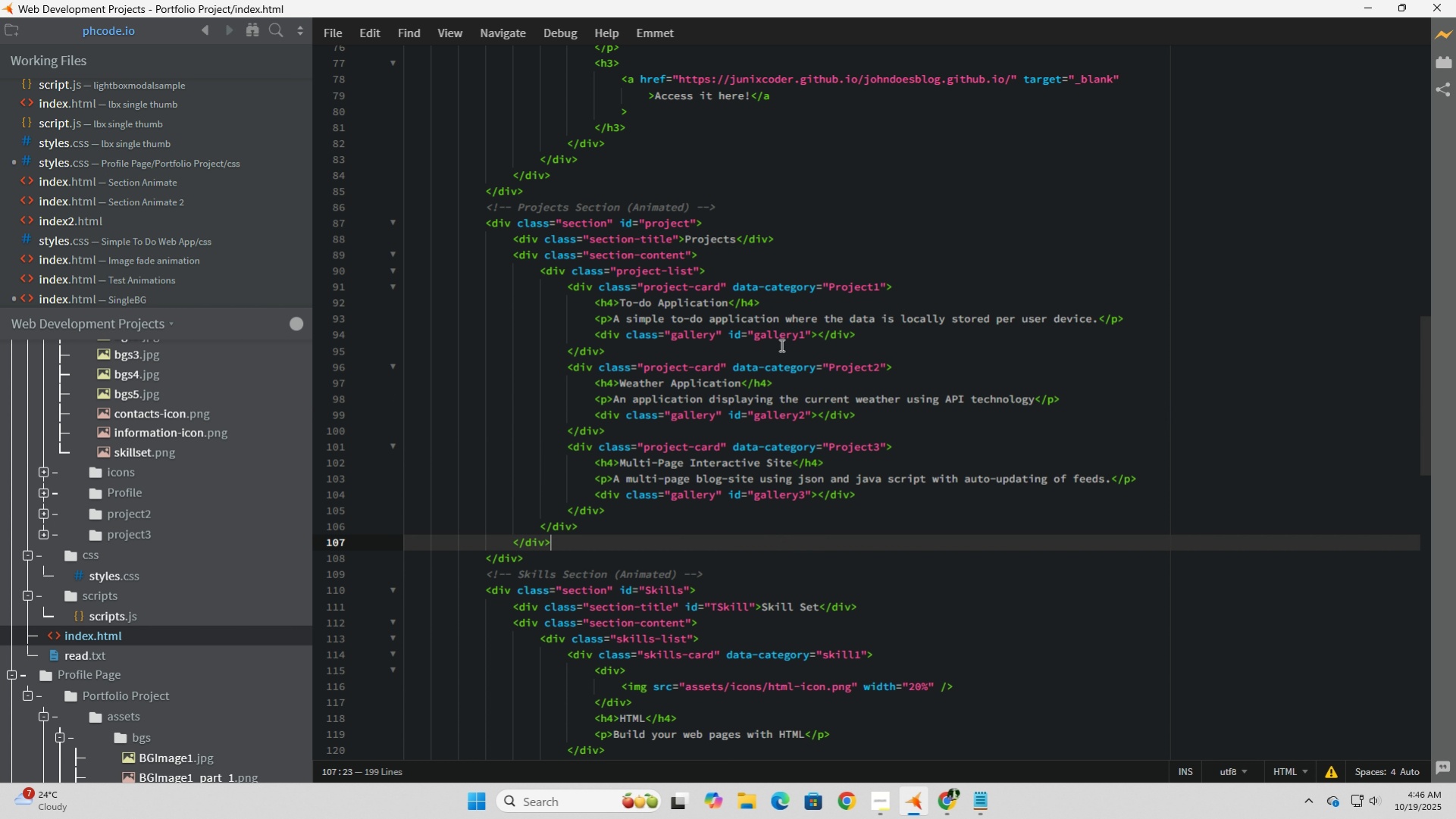 
left_click([919, 338])
 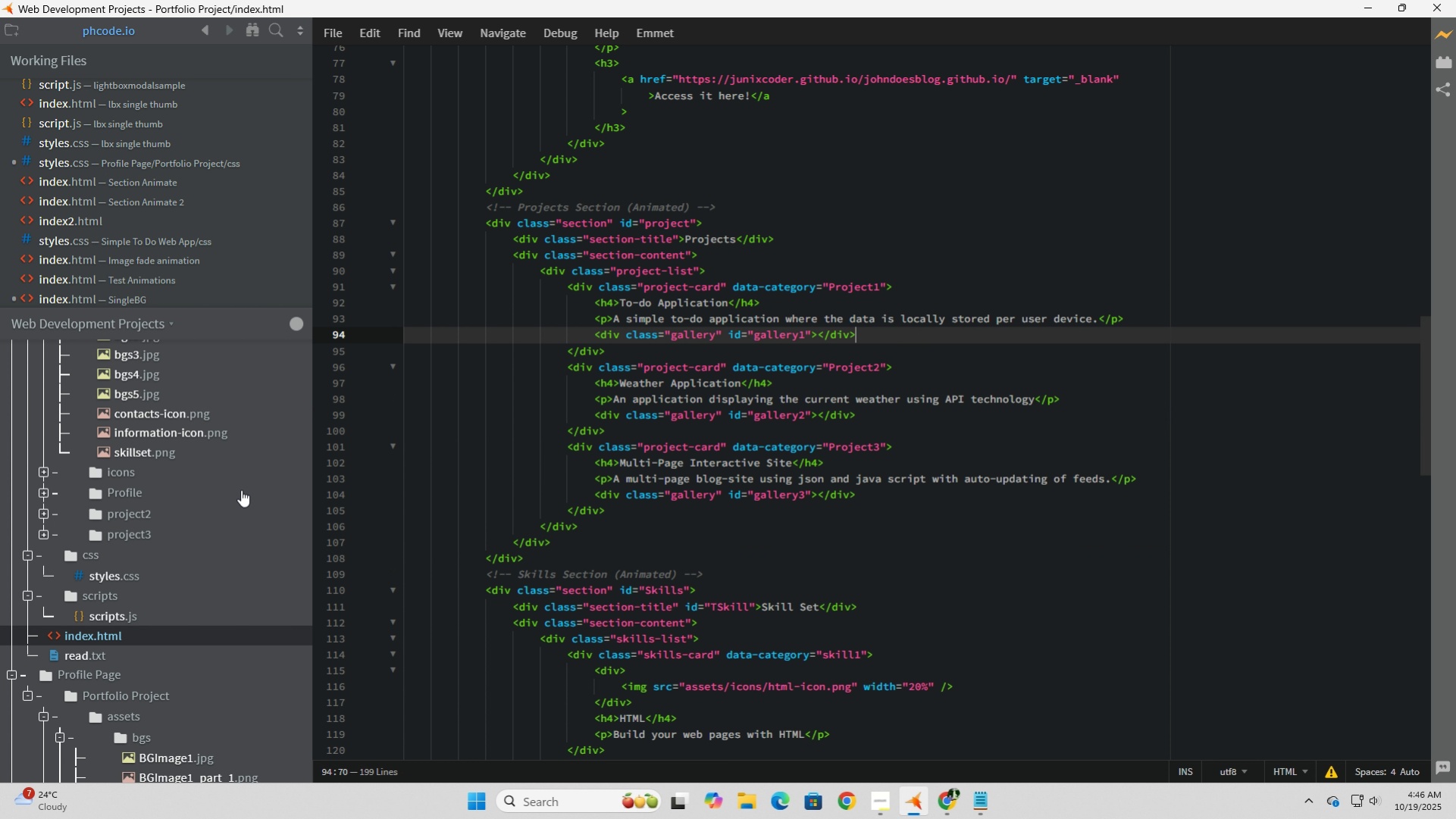 
scroll: coordinate [208, 525], scroll_direction: up, amount: 5.0
 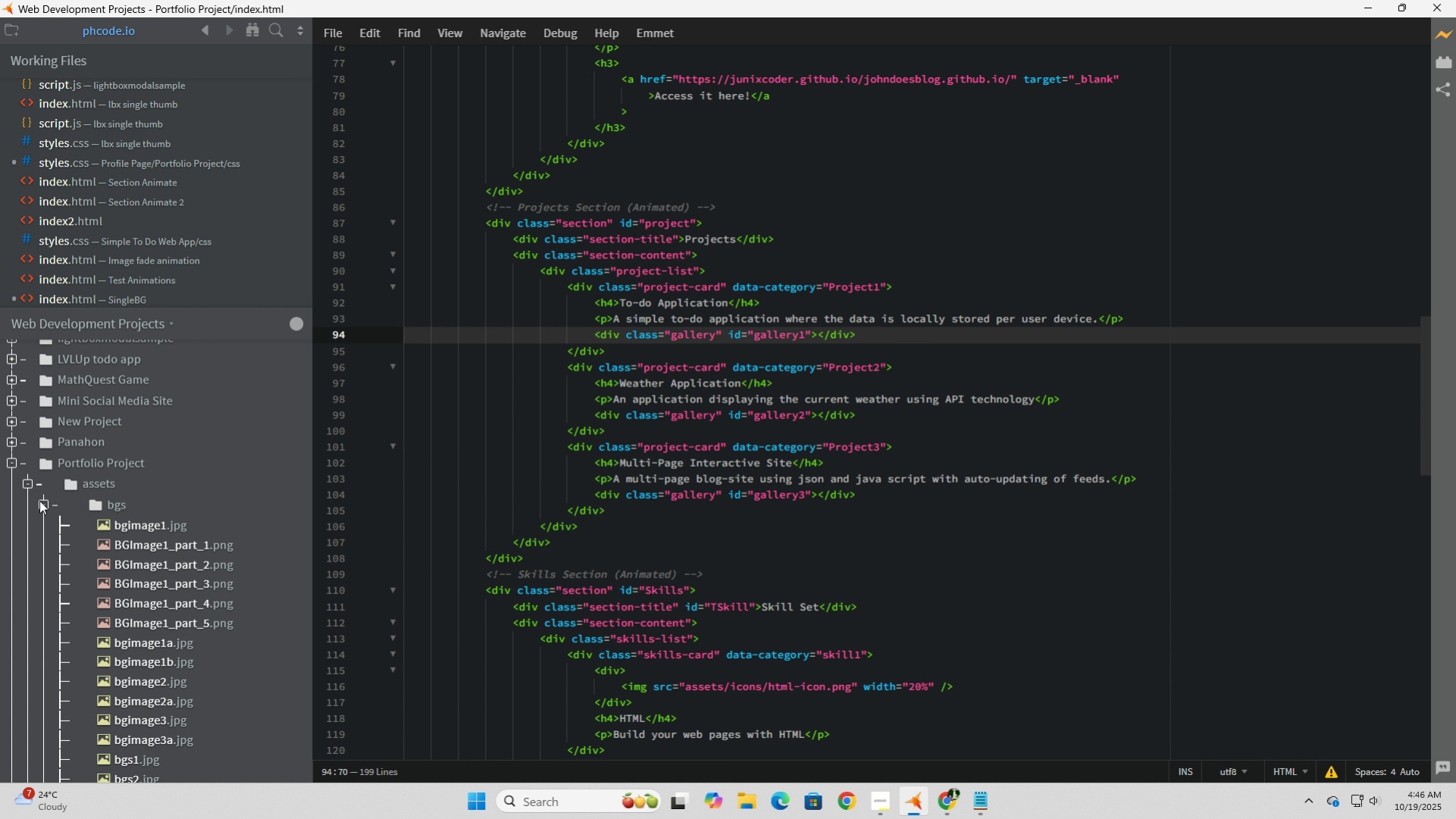 
left_click([39, 500])
 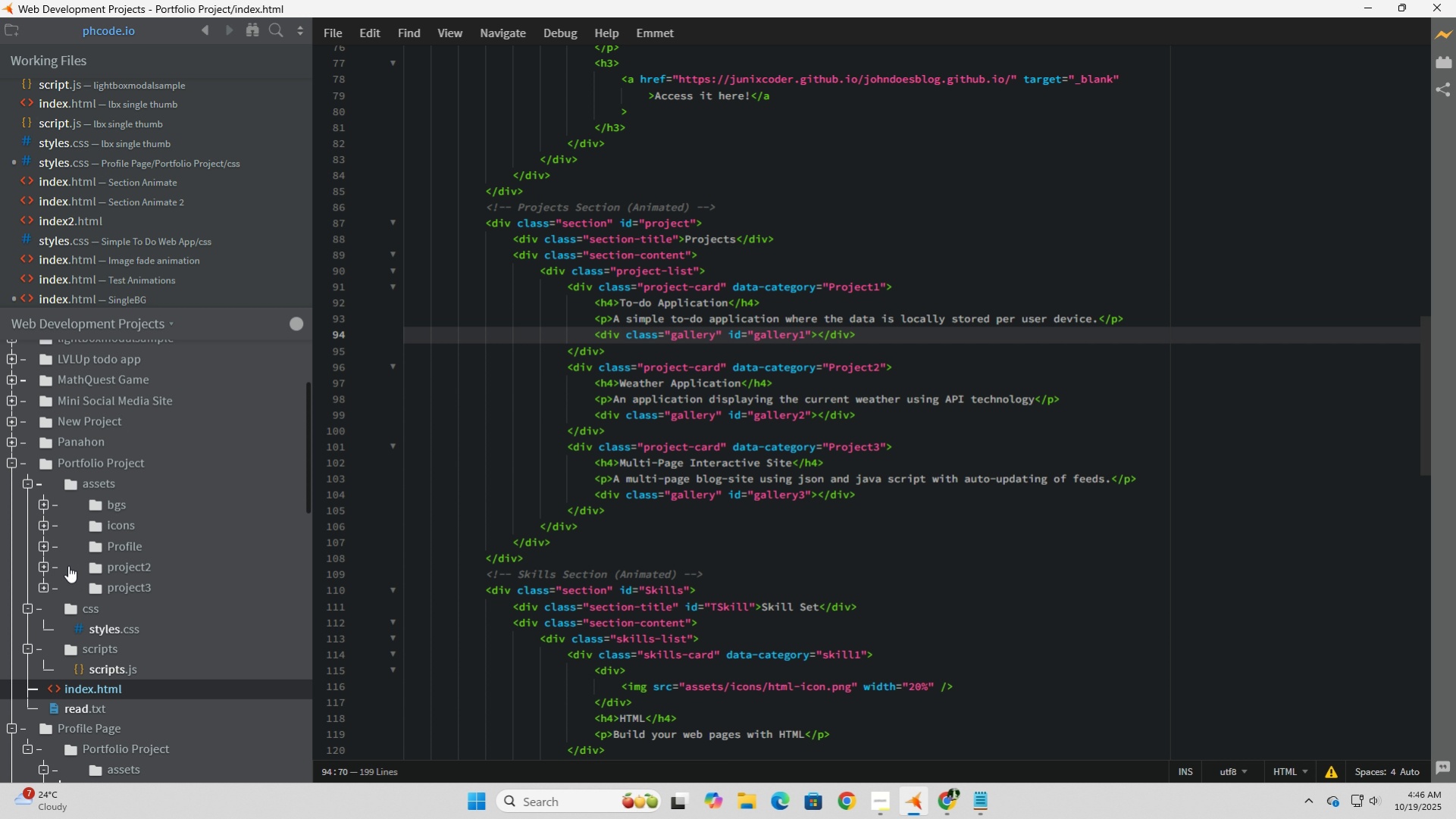 
left_click([40, 567])
 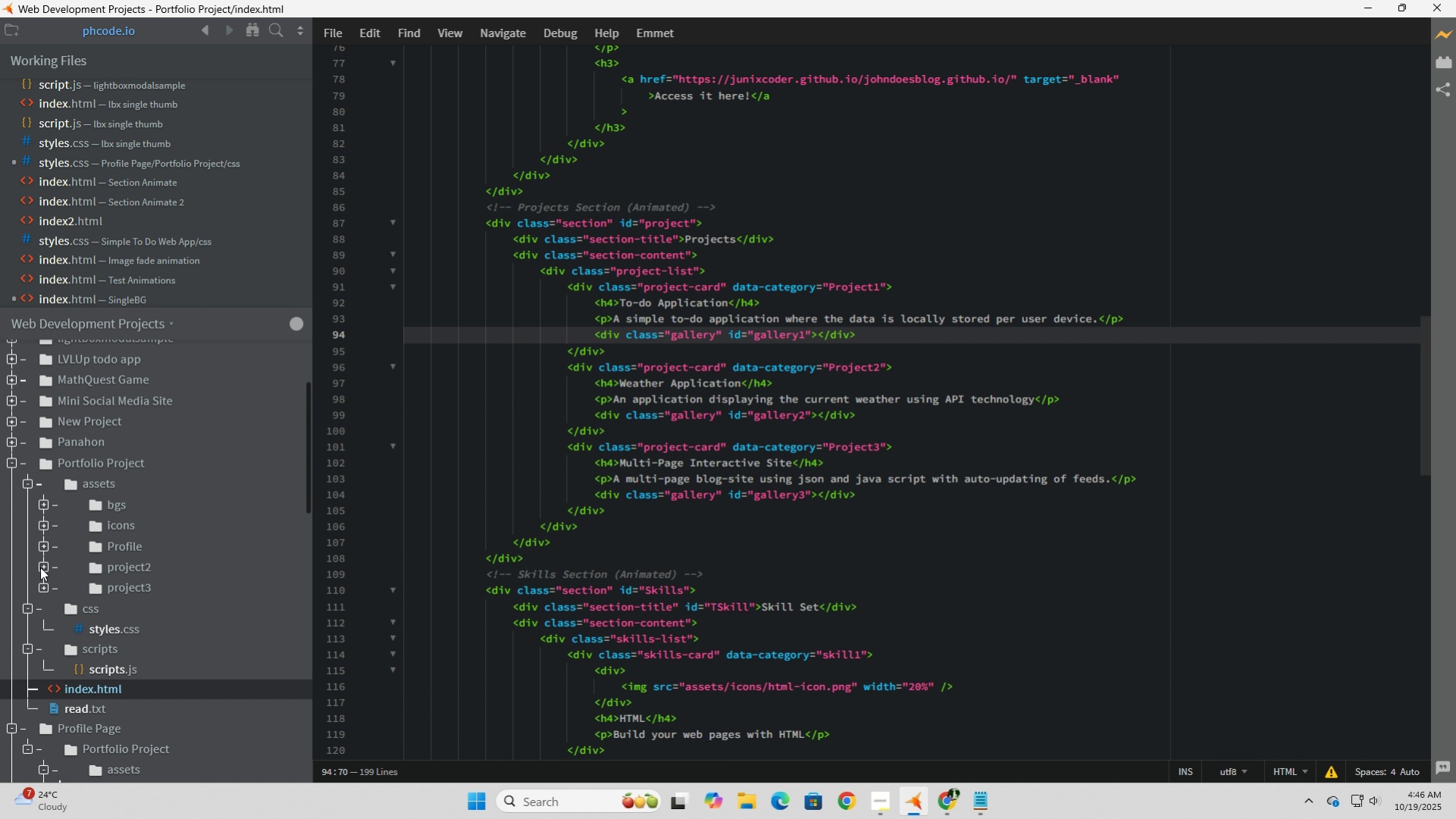 
left_click([40, 567])
 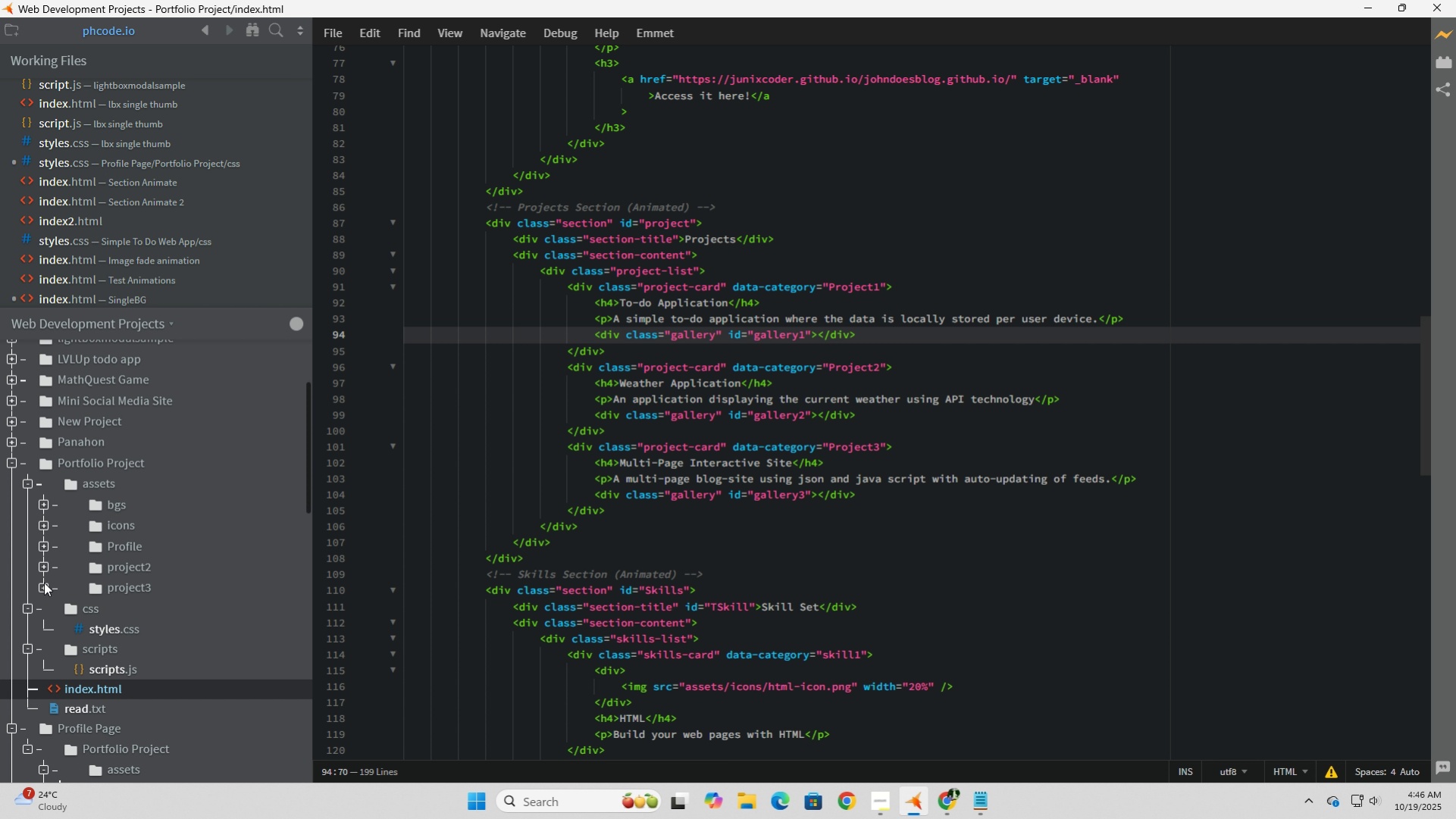 
left_click([44, 581])
 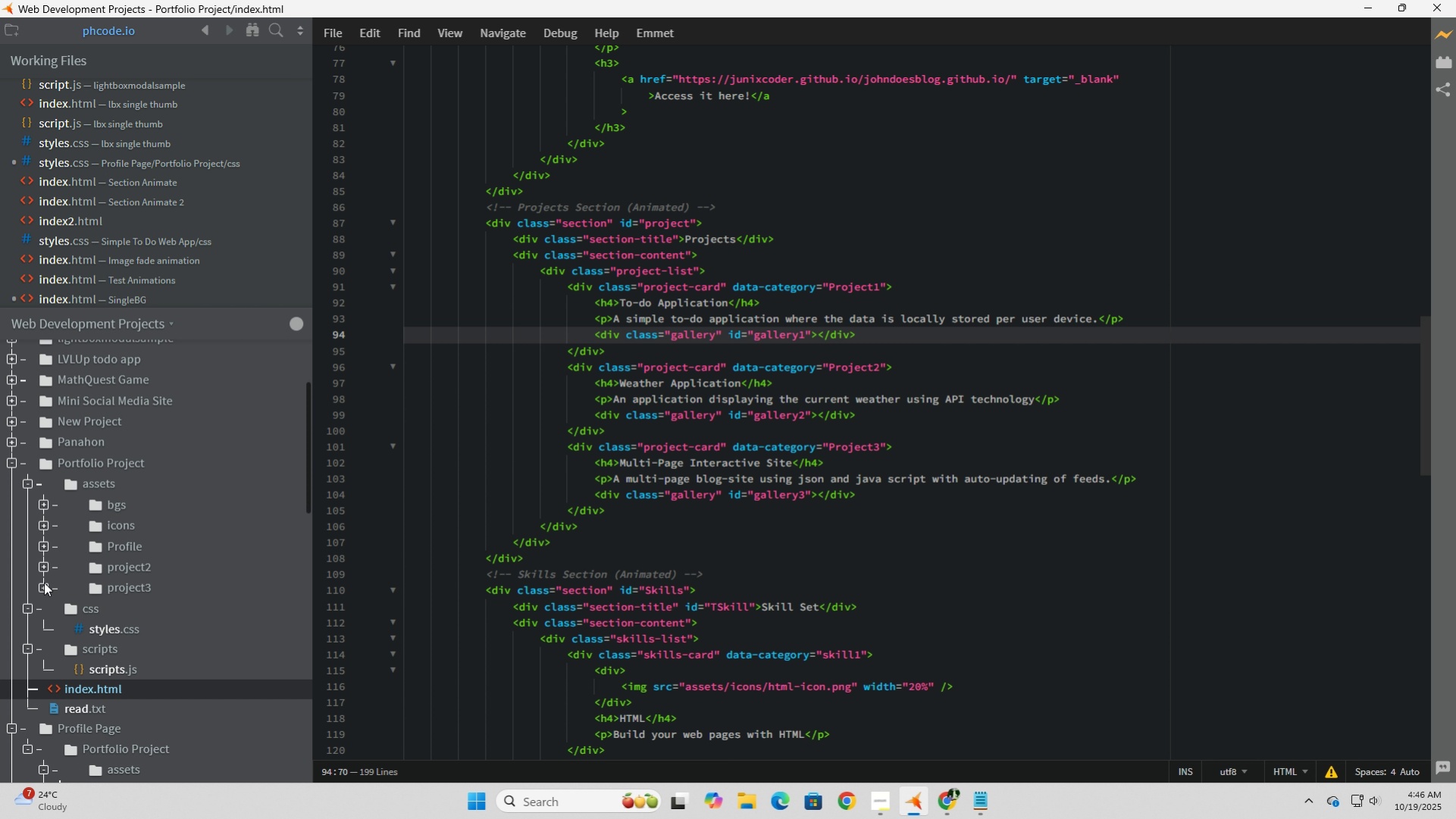 
left_click([44, 582])
 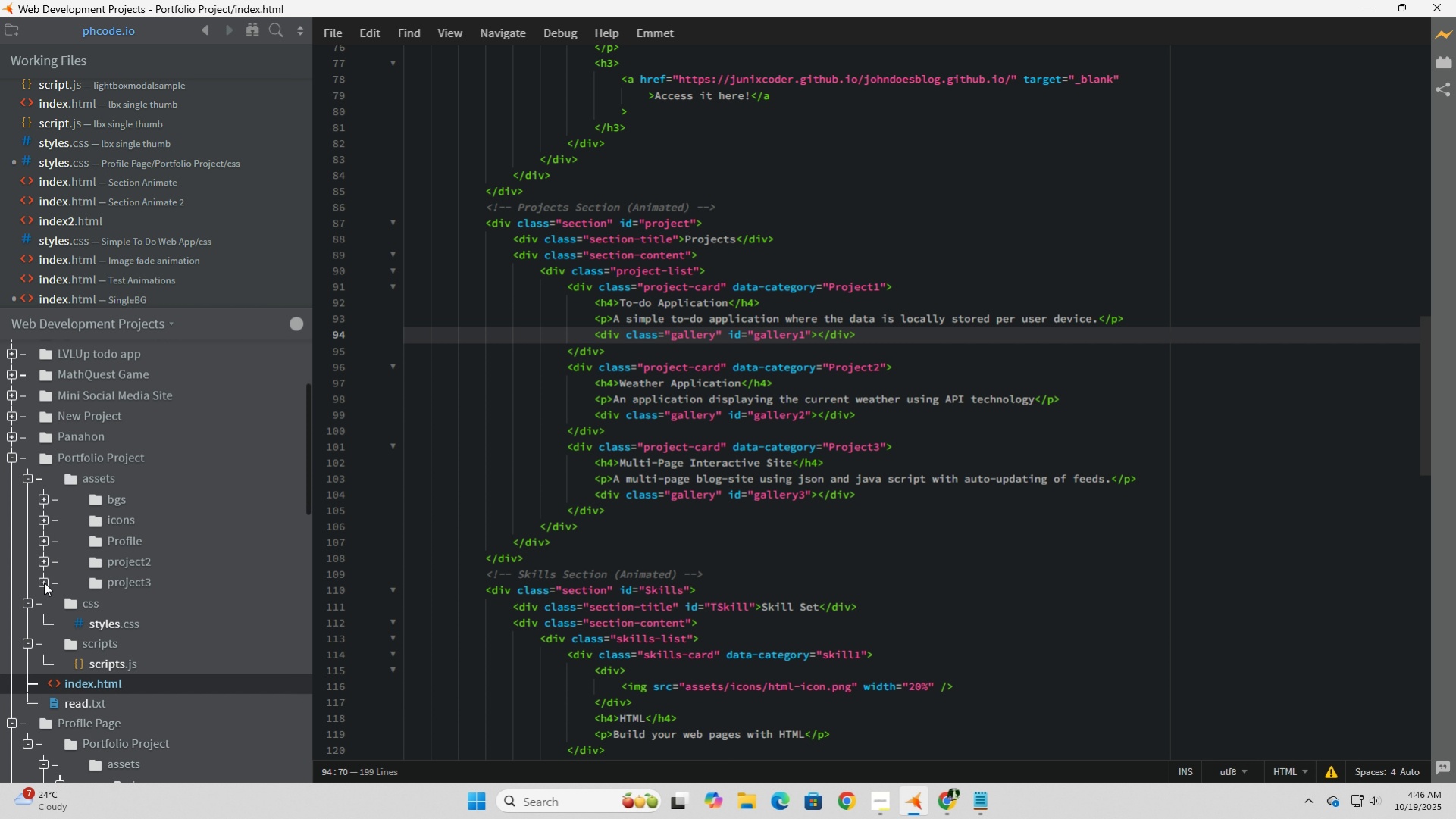 
scroll: coordinate [44, 582], scroll_direction: down, amount: 3.0
 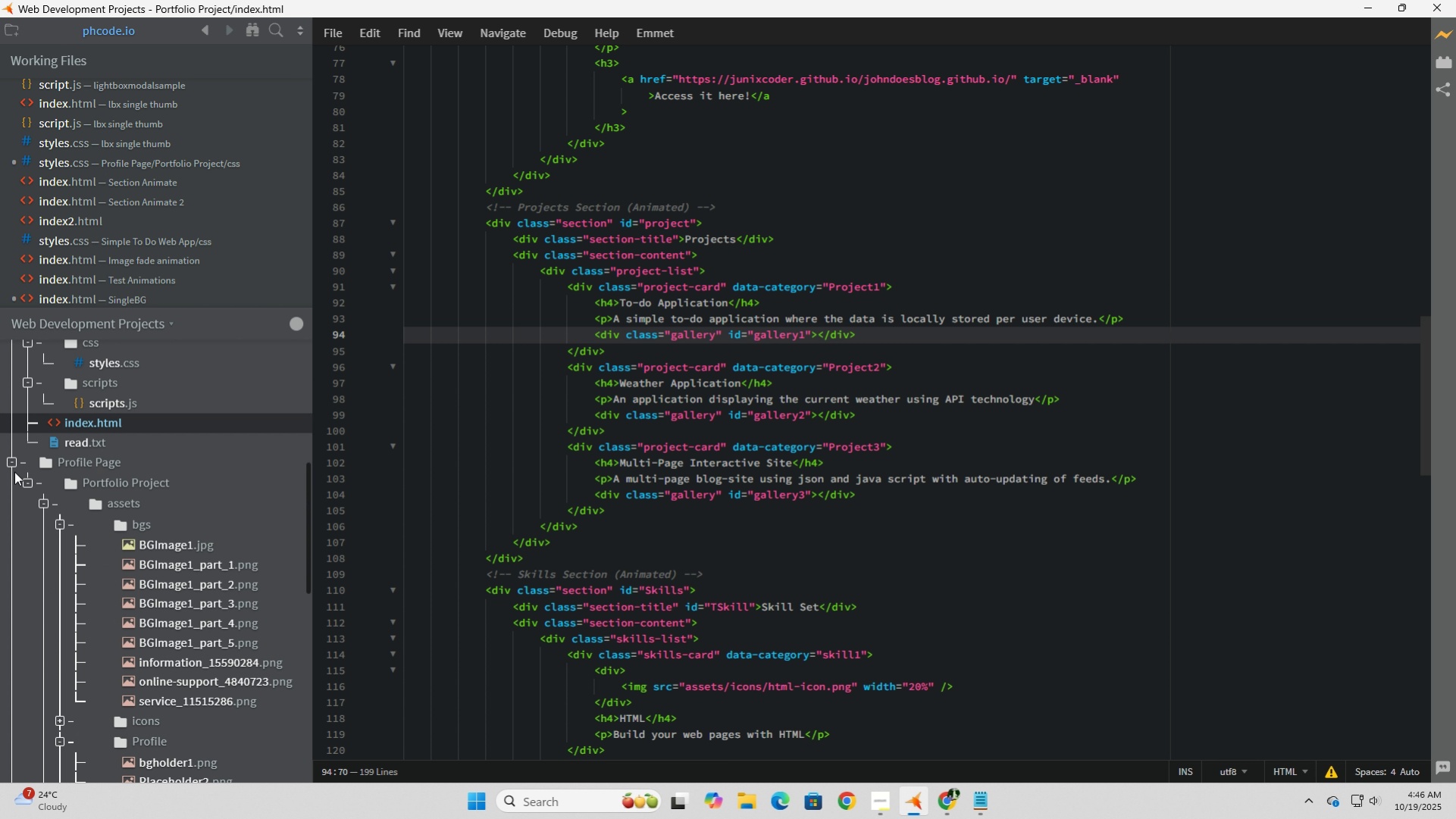 
left_click([14, 461])
 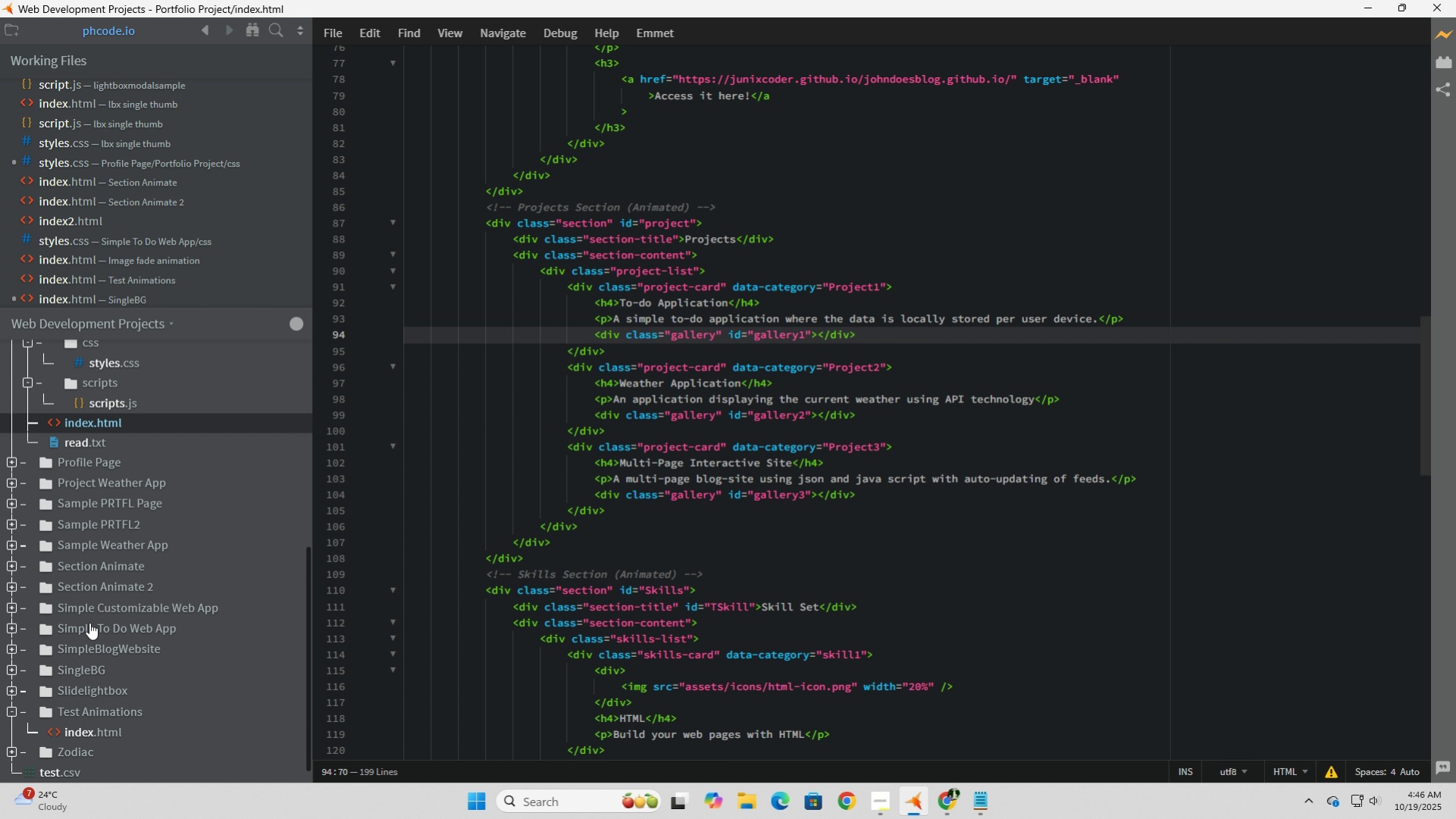 
scroll: coordinate [92, 623], scroll_direction: up, amount: 3.0
 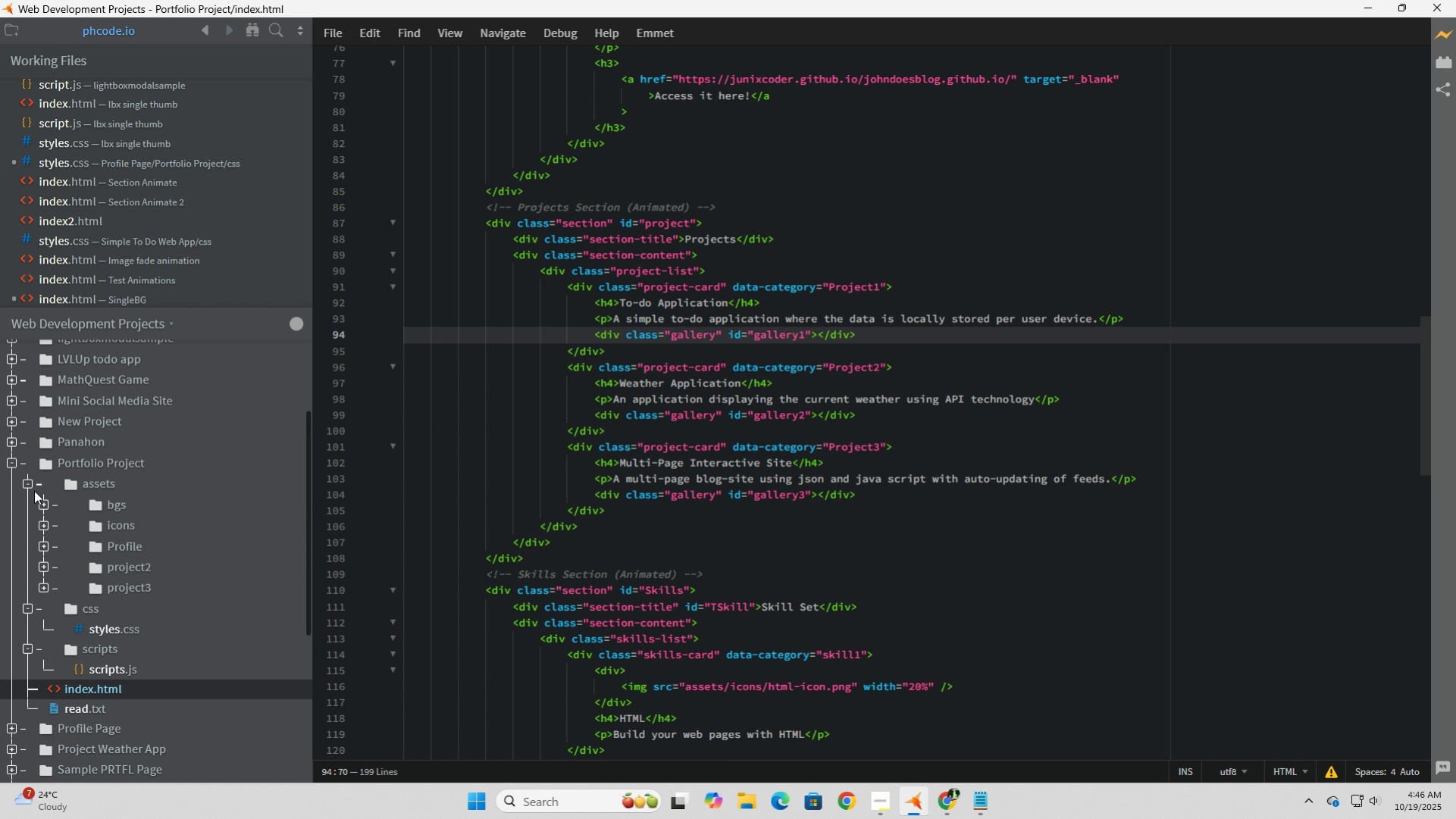 
left_click([44, 504])